 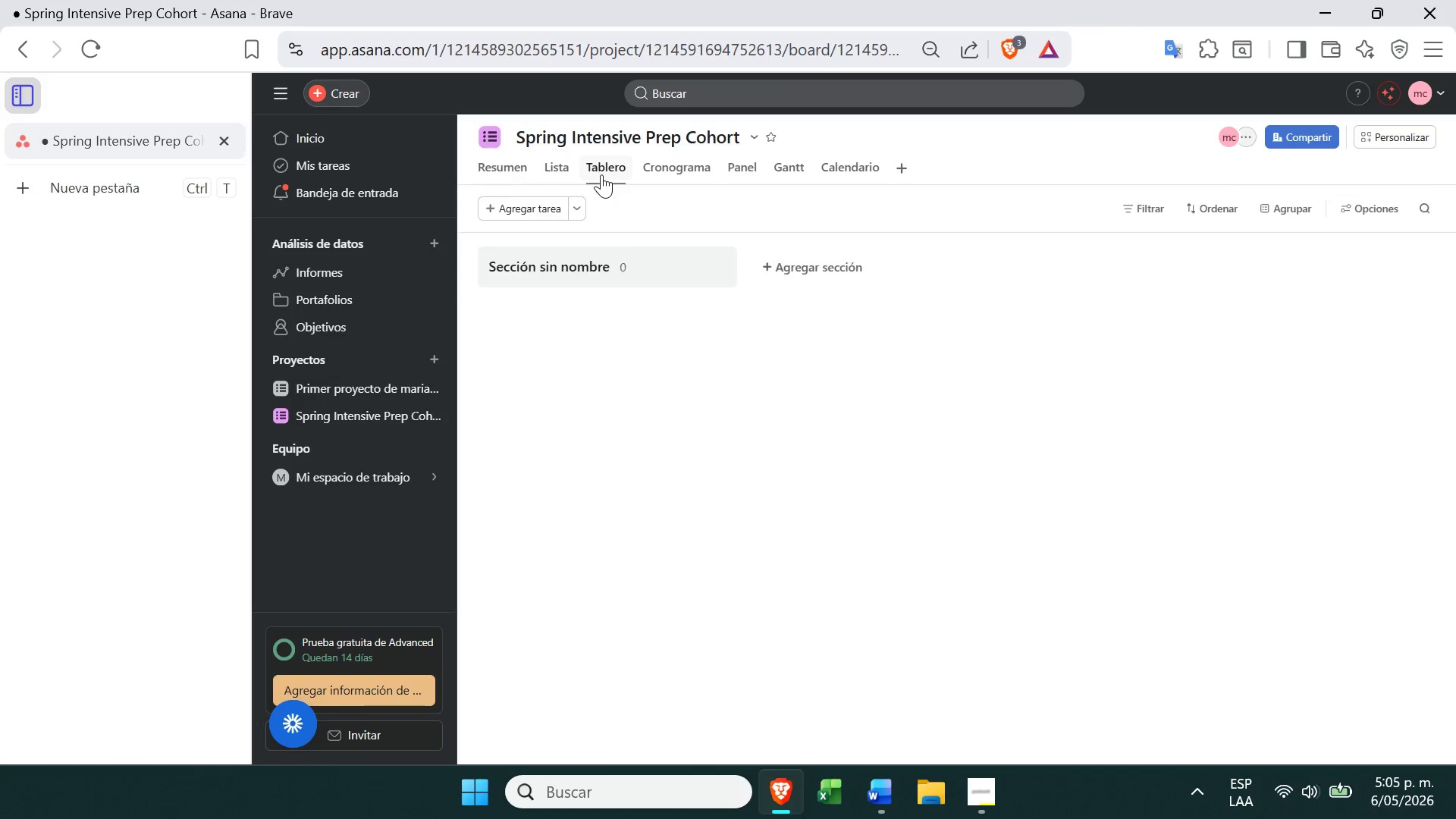 
left_click([554, 174])
 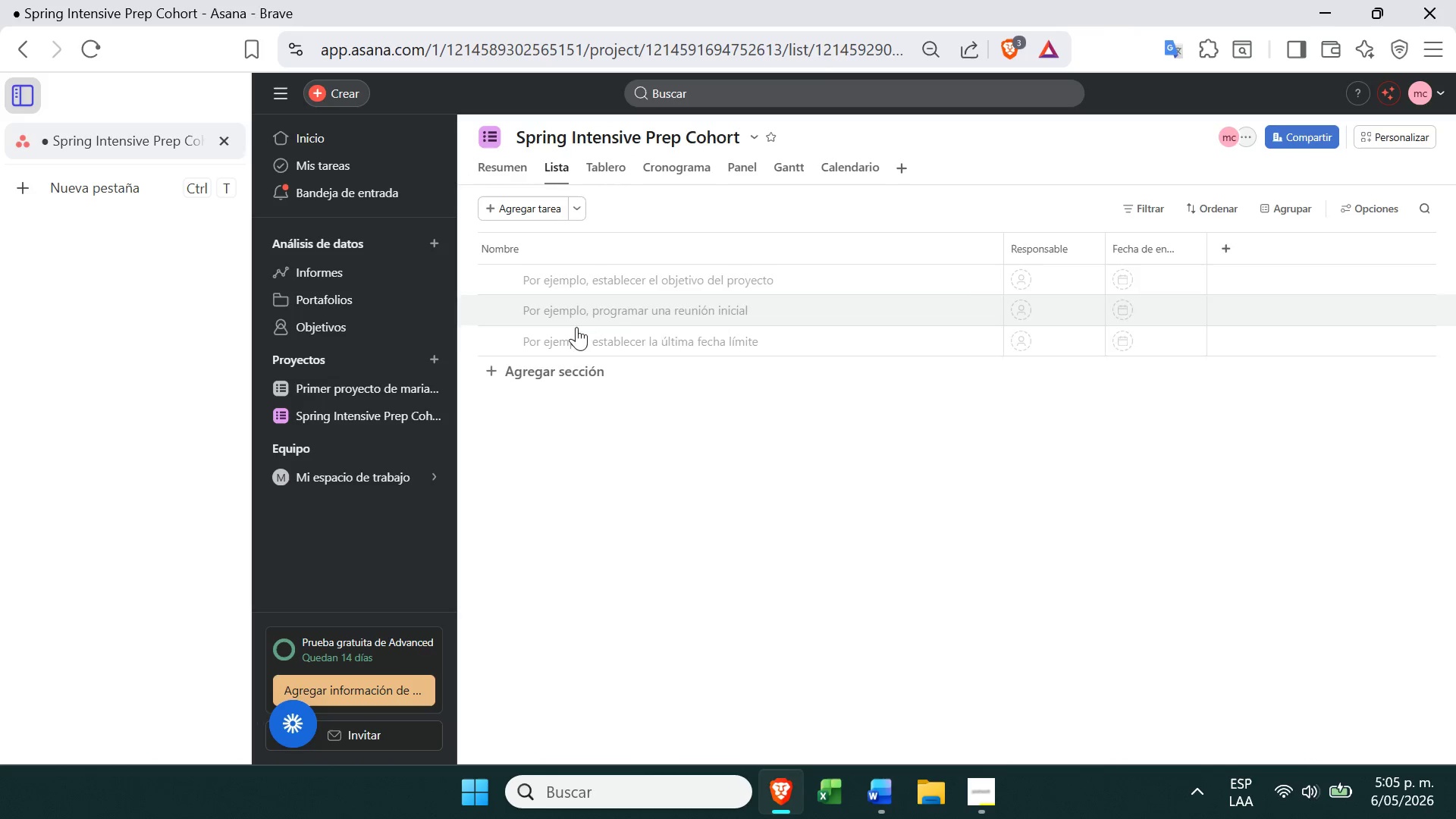 
left_click([547, 375])
 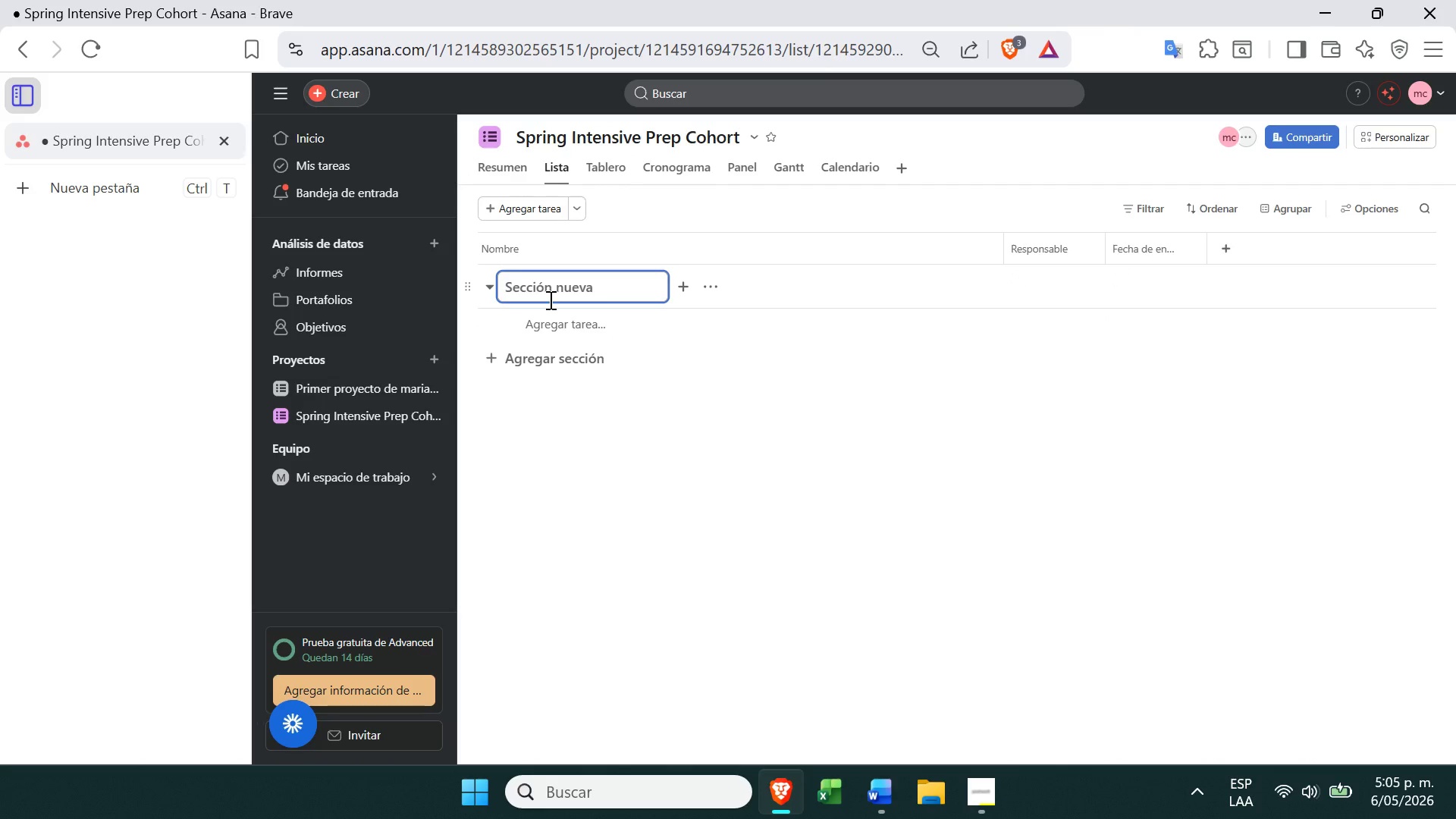 
key(Control+V)
 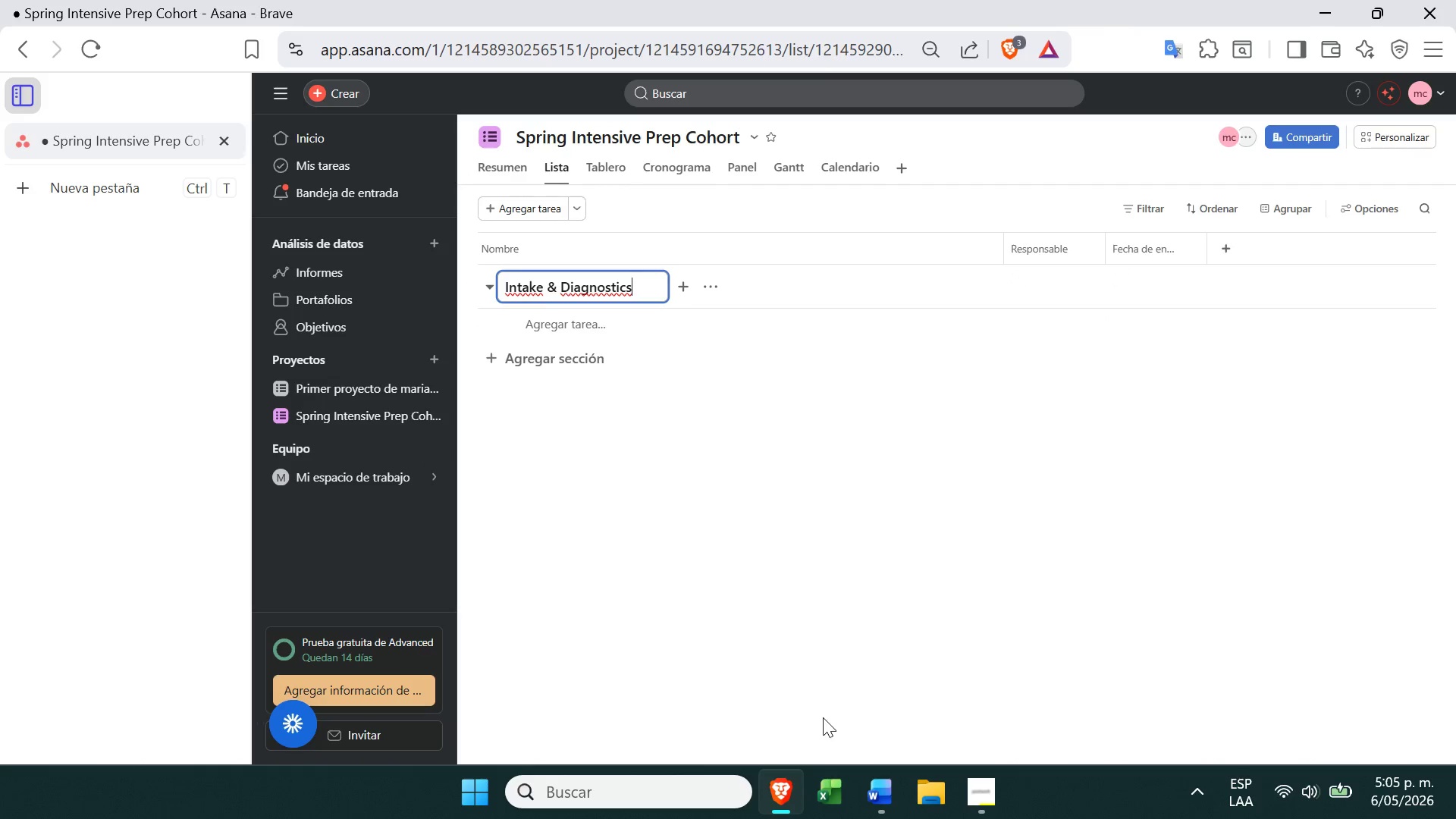 
left_click([984, 778])